 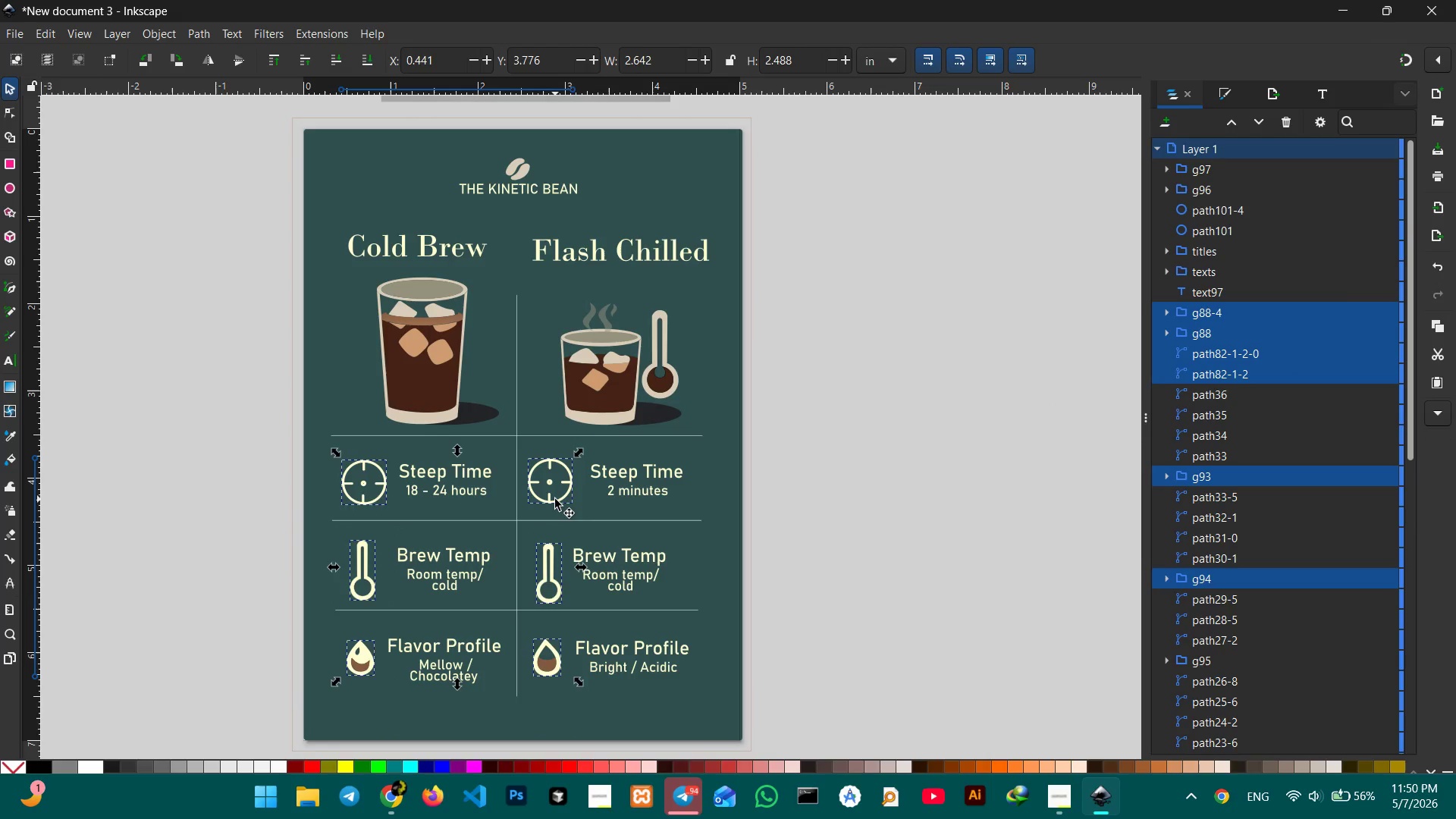 
key(Control+G)
 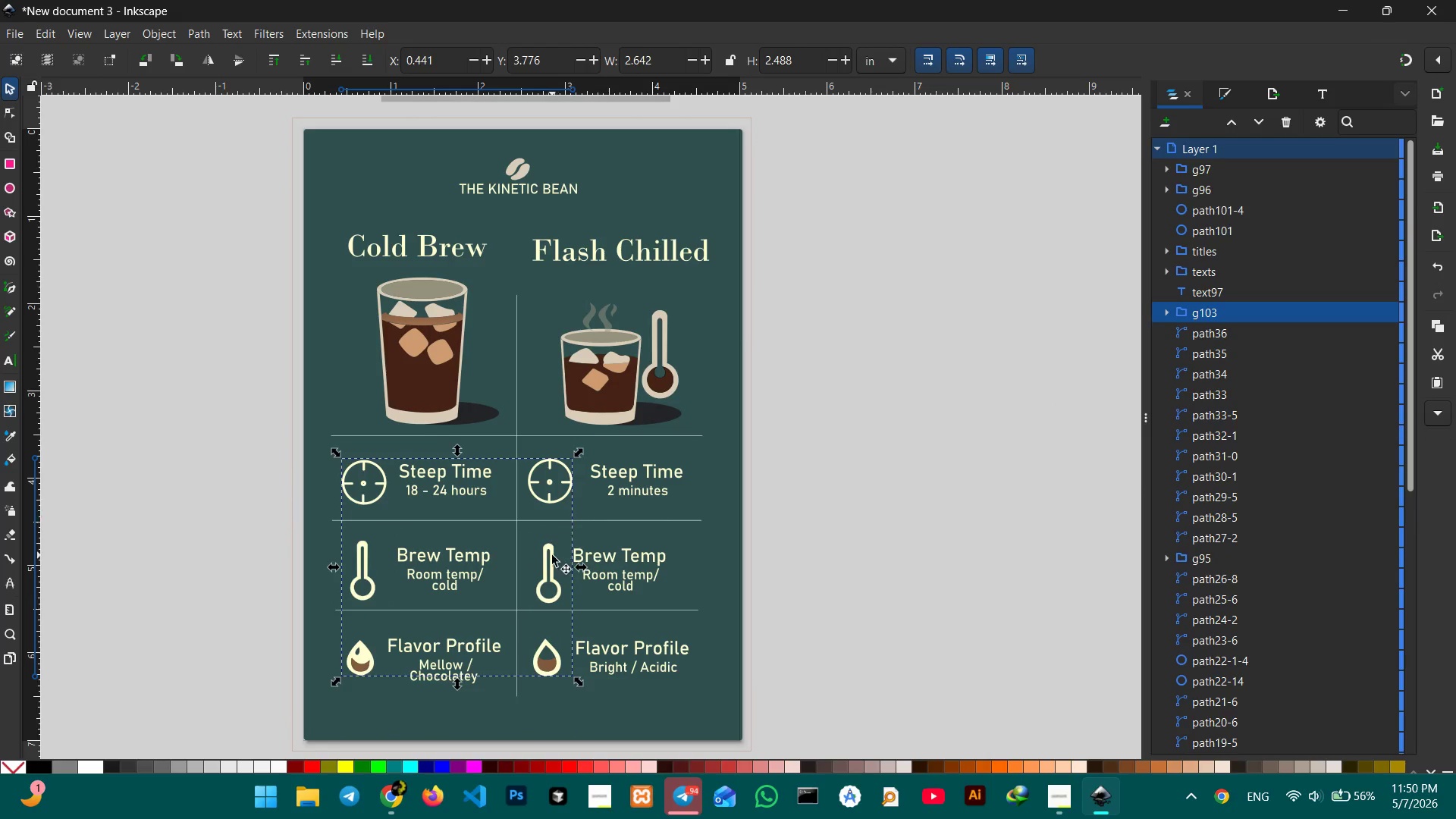 
left_click_drag(start_coordinate=[552, 555], to_coordinate=[488, 551])
 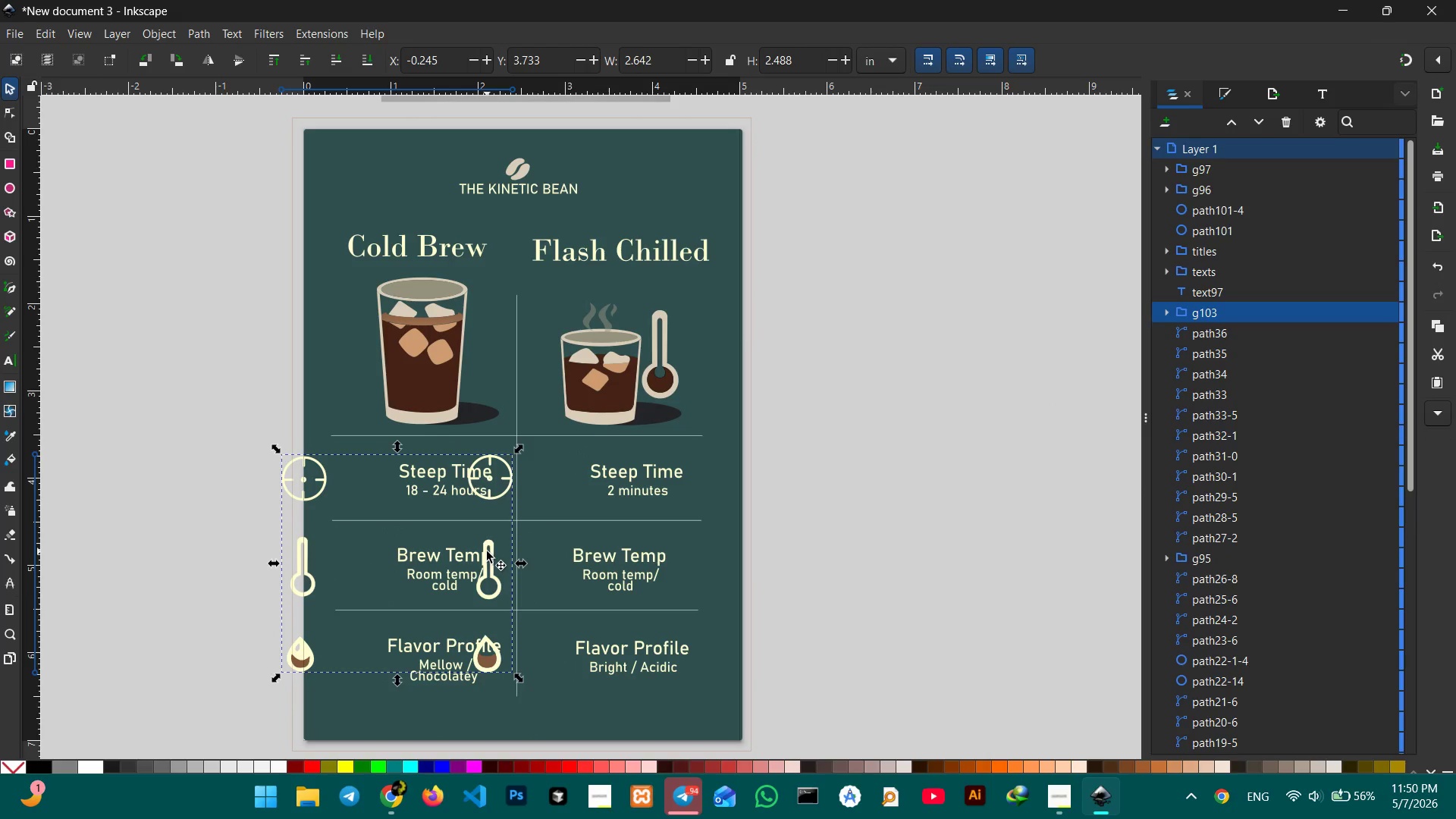 
key(Control+Z)
 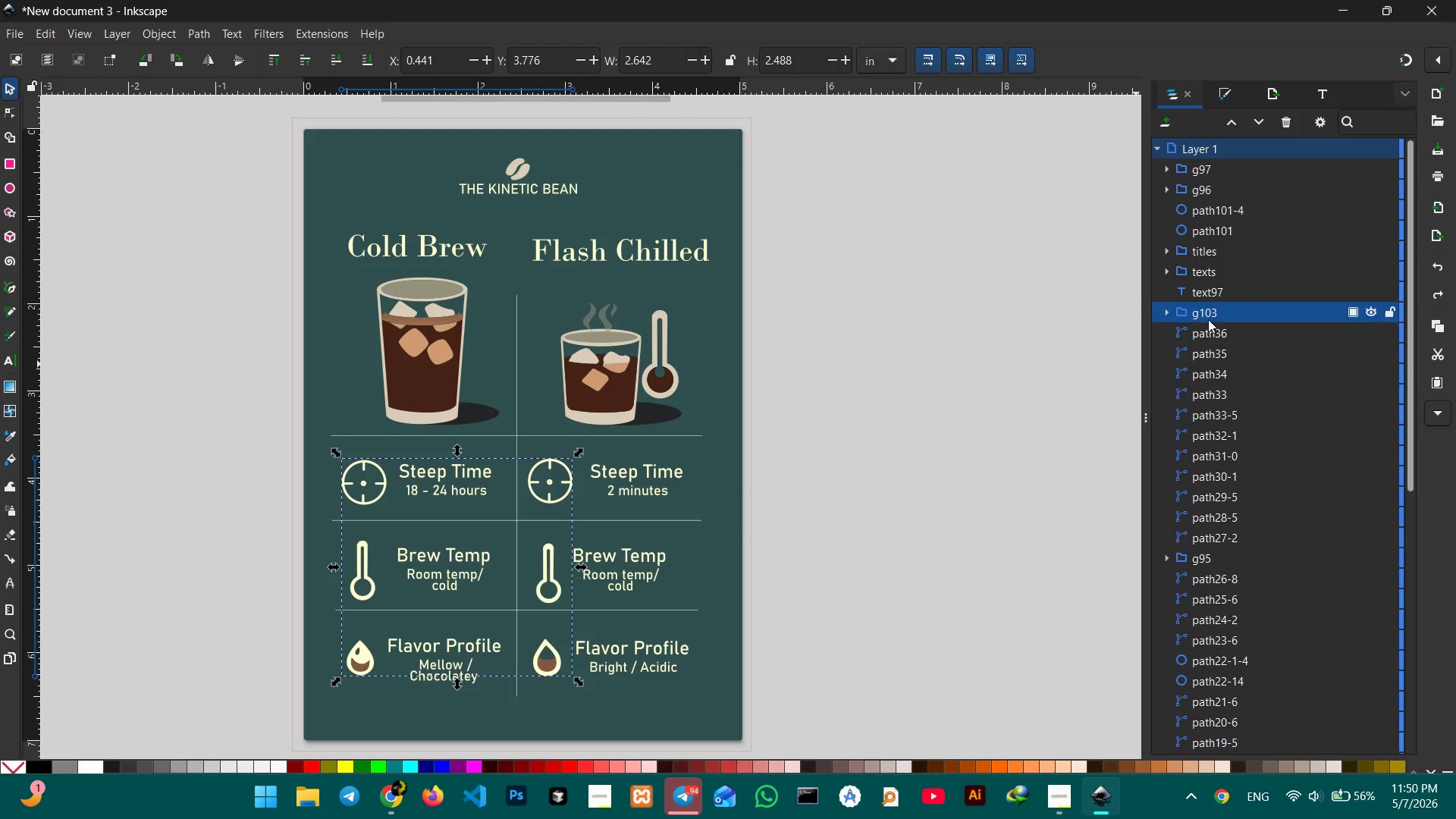 
double_click([1208, 316])
 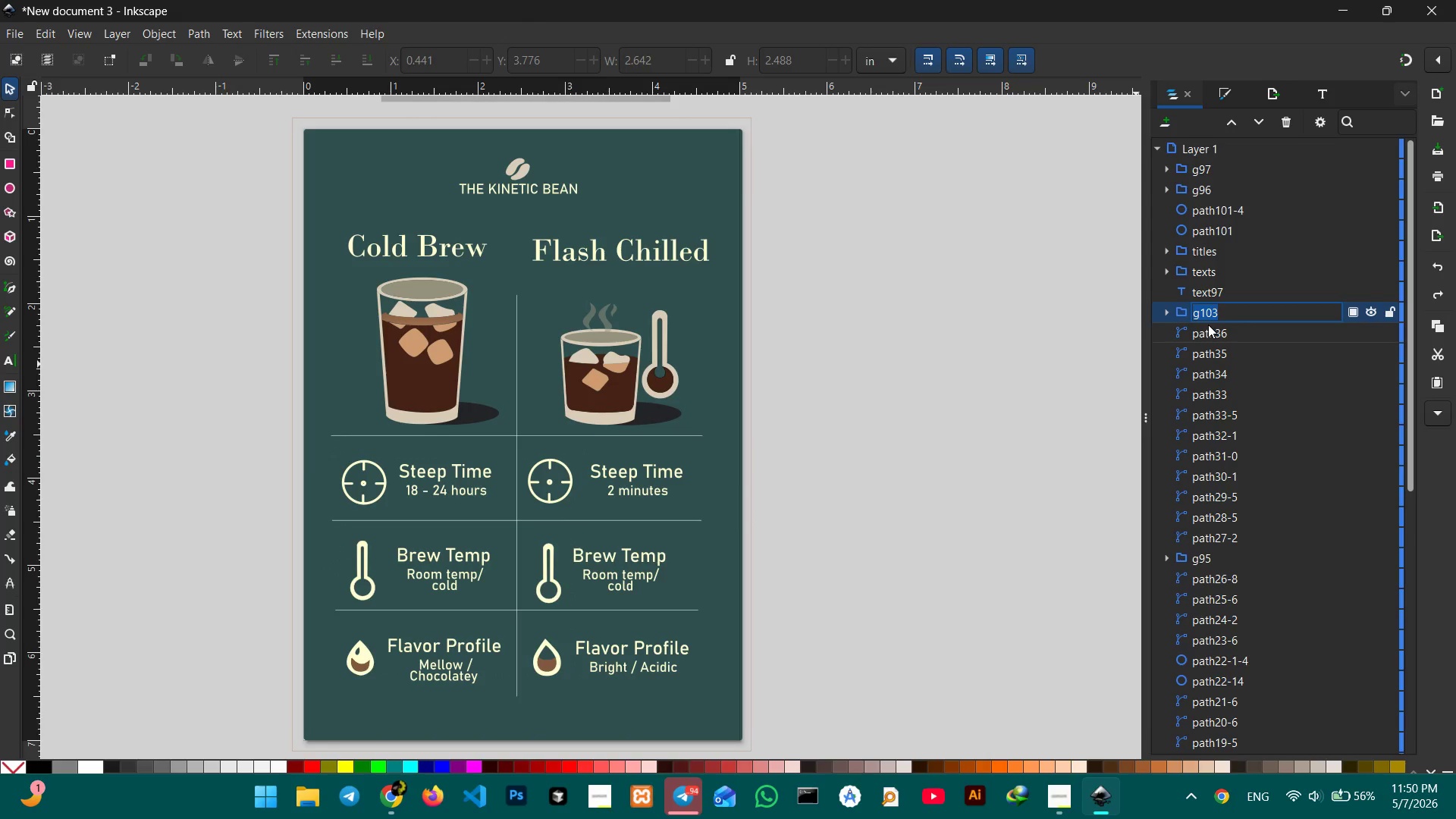 
type(icons)
 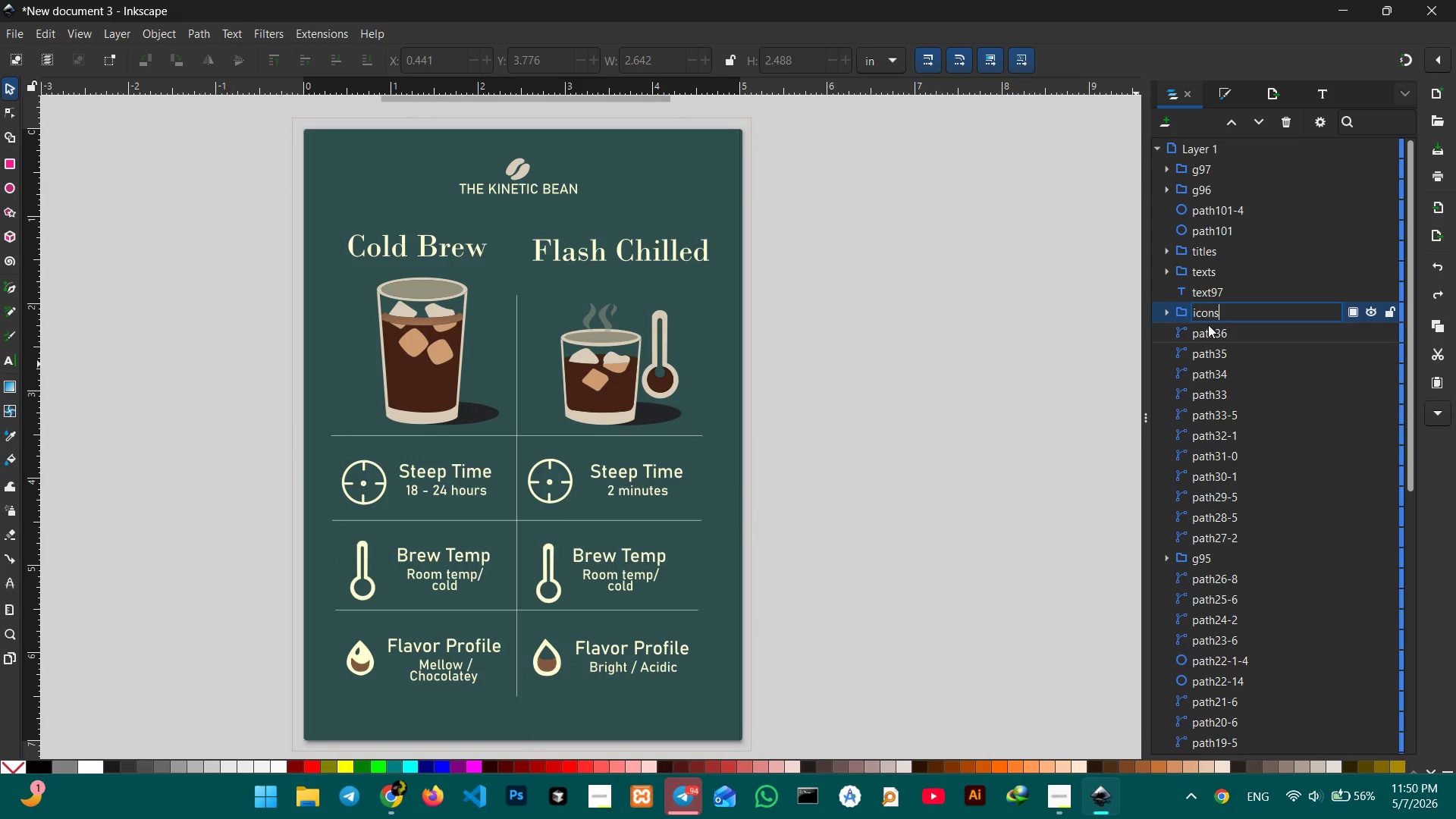 
key(Enter)
 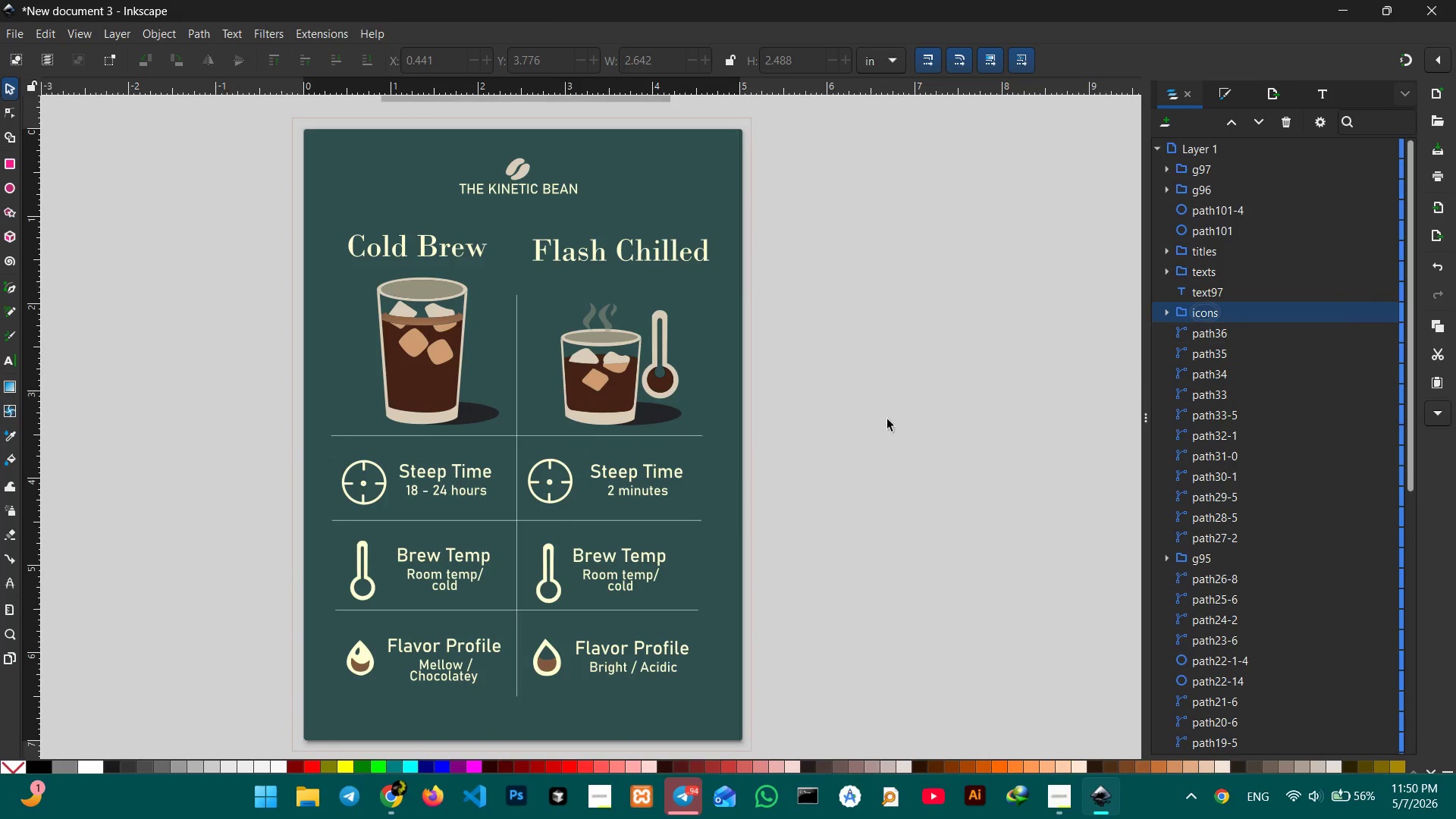 
left_click([829, 438])
 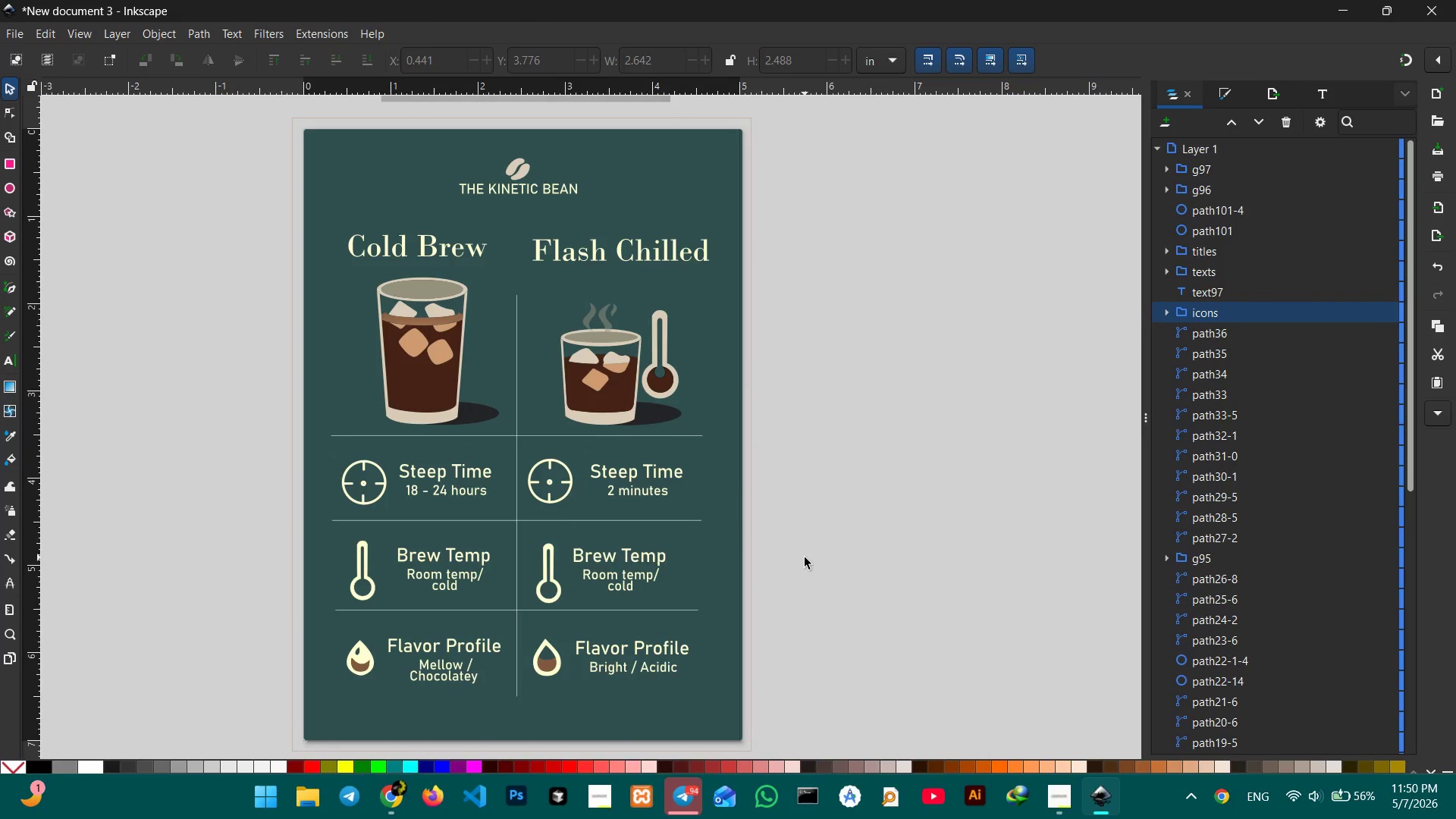 
left_click([614, 559])
 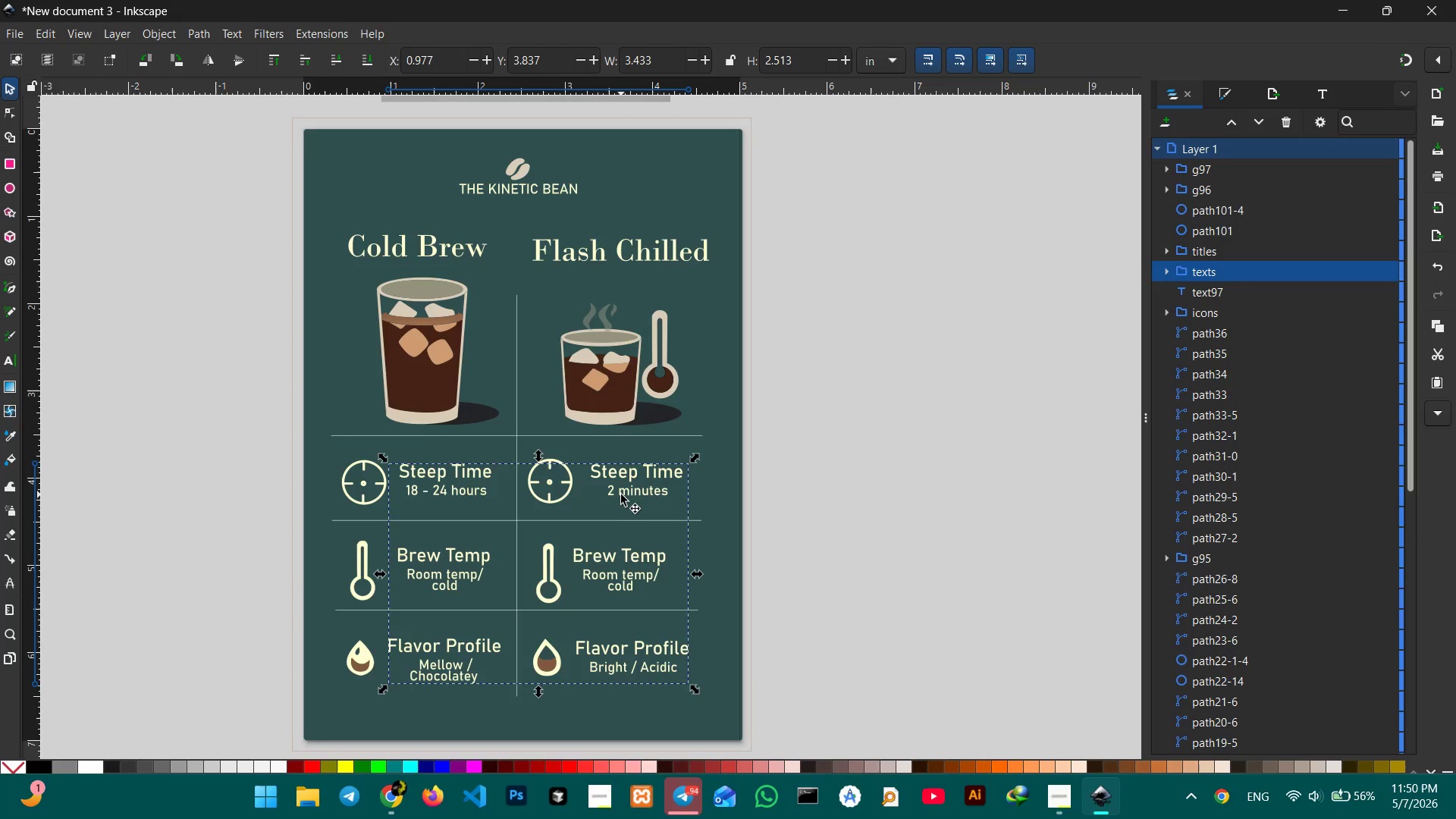 
double_click([617, 564])
 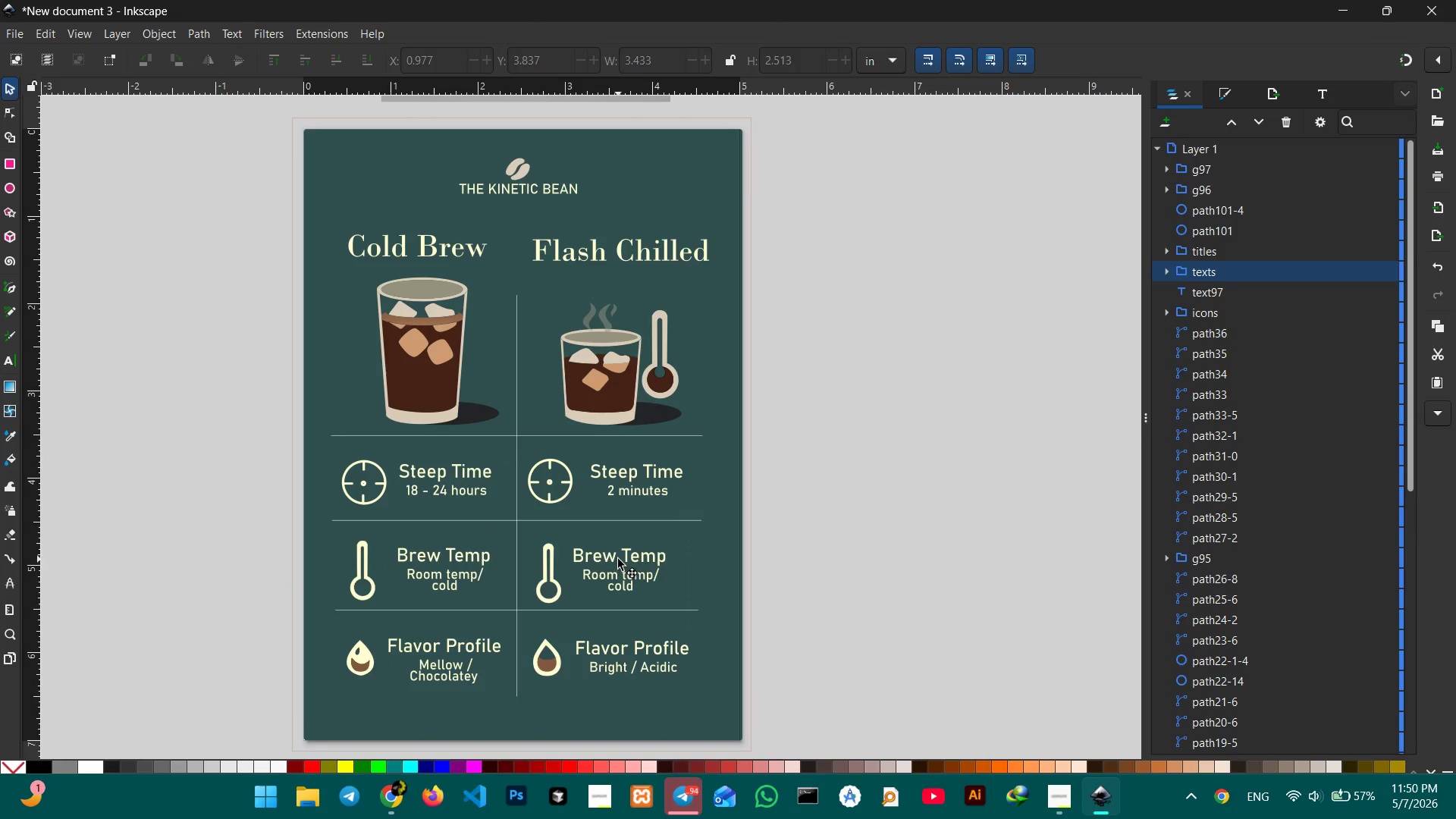 
triple_click([618, 559])
 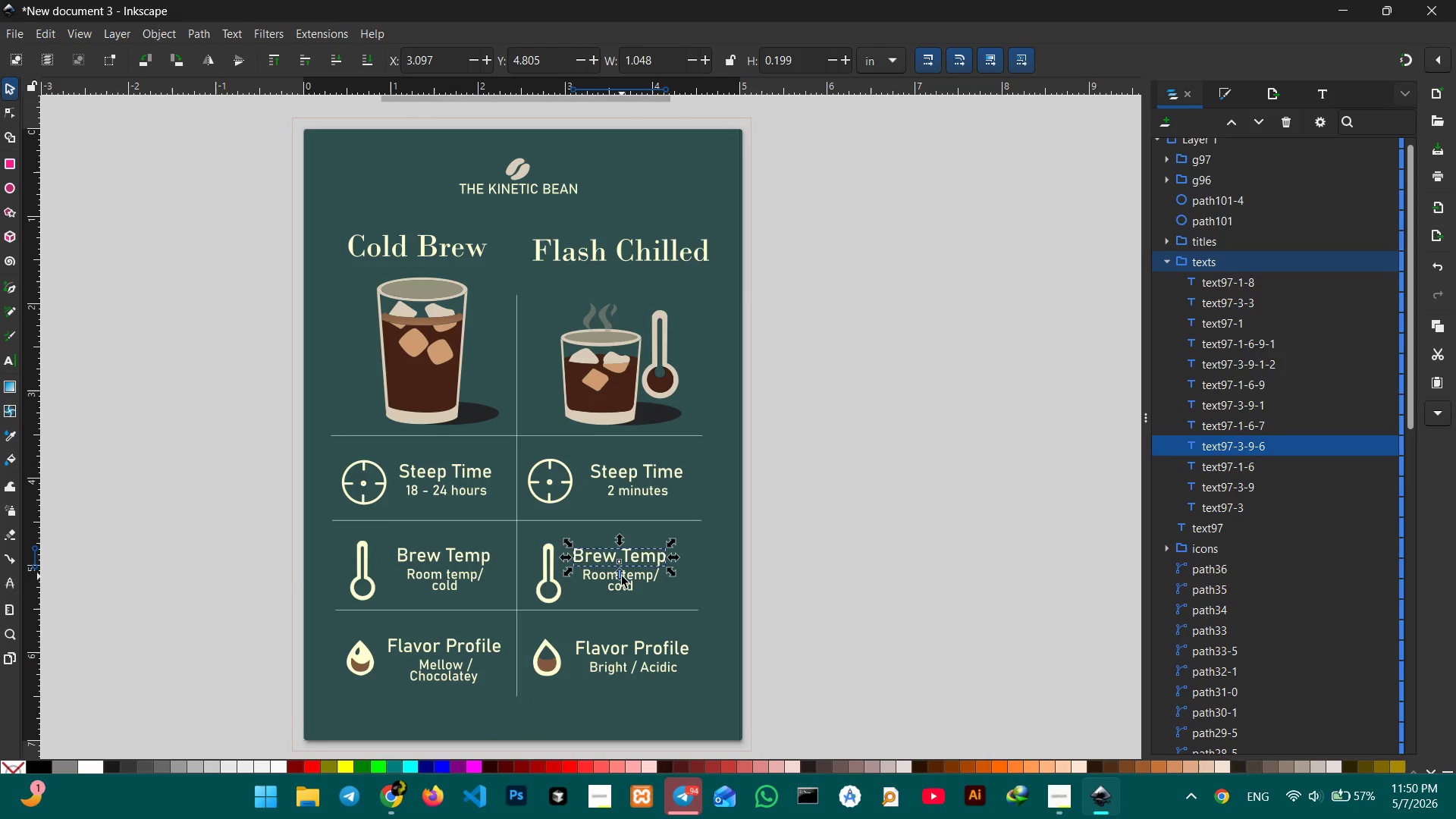 
hold_key(key=ShiftLeft, duration=1.12)
left_click([629, 587])
 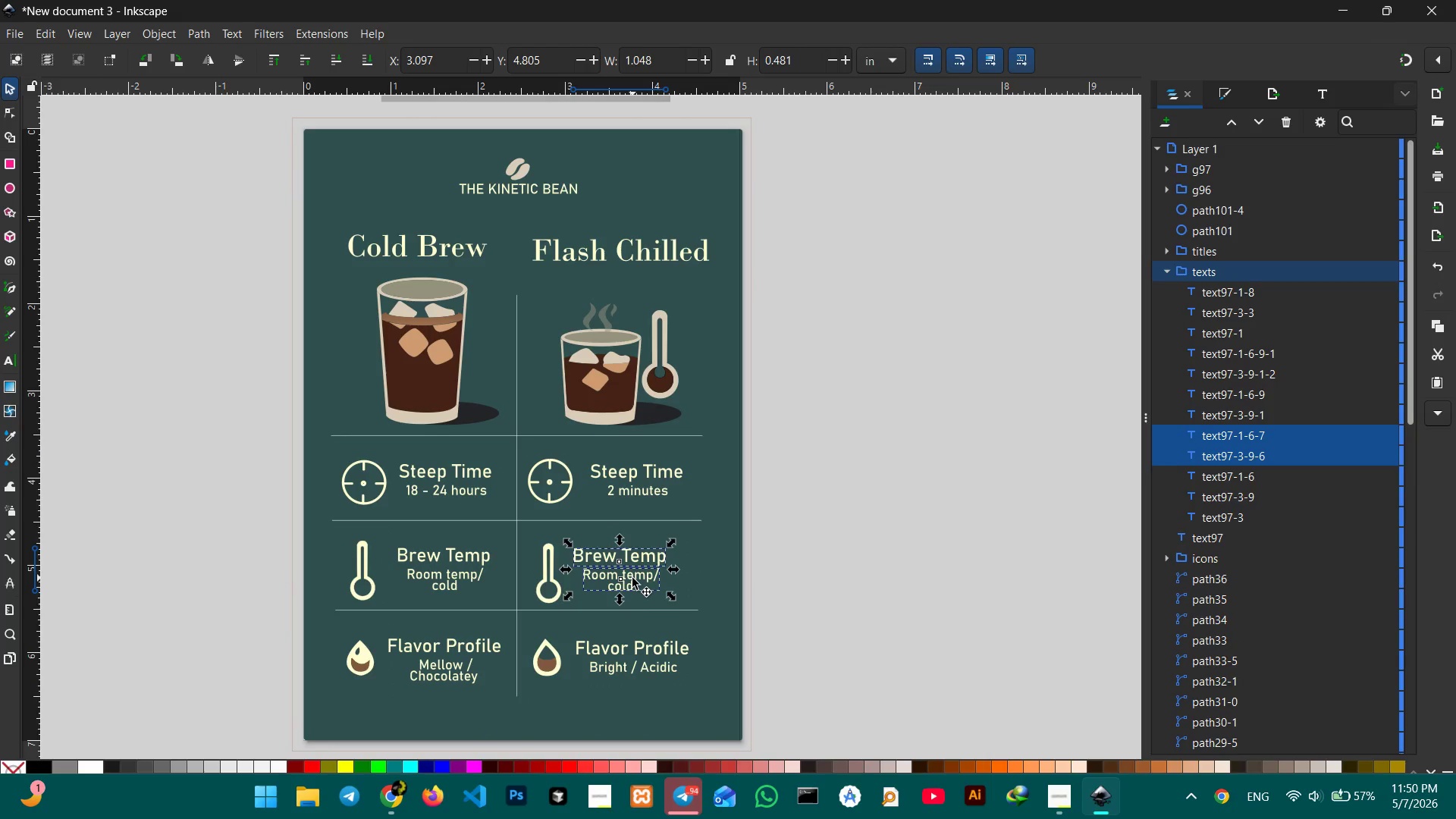 
left_click_drag(start_coordinate=[632, 578], to_coordinate=[652, 579])
 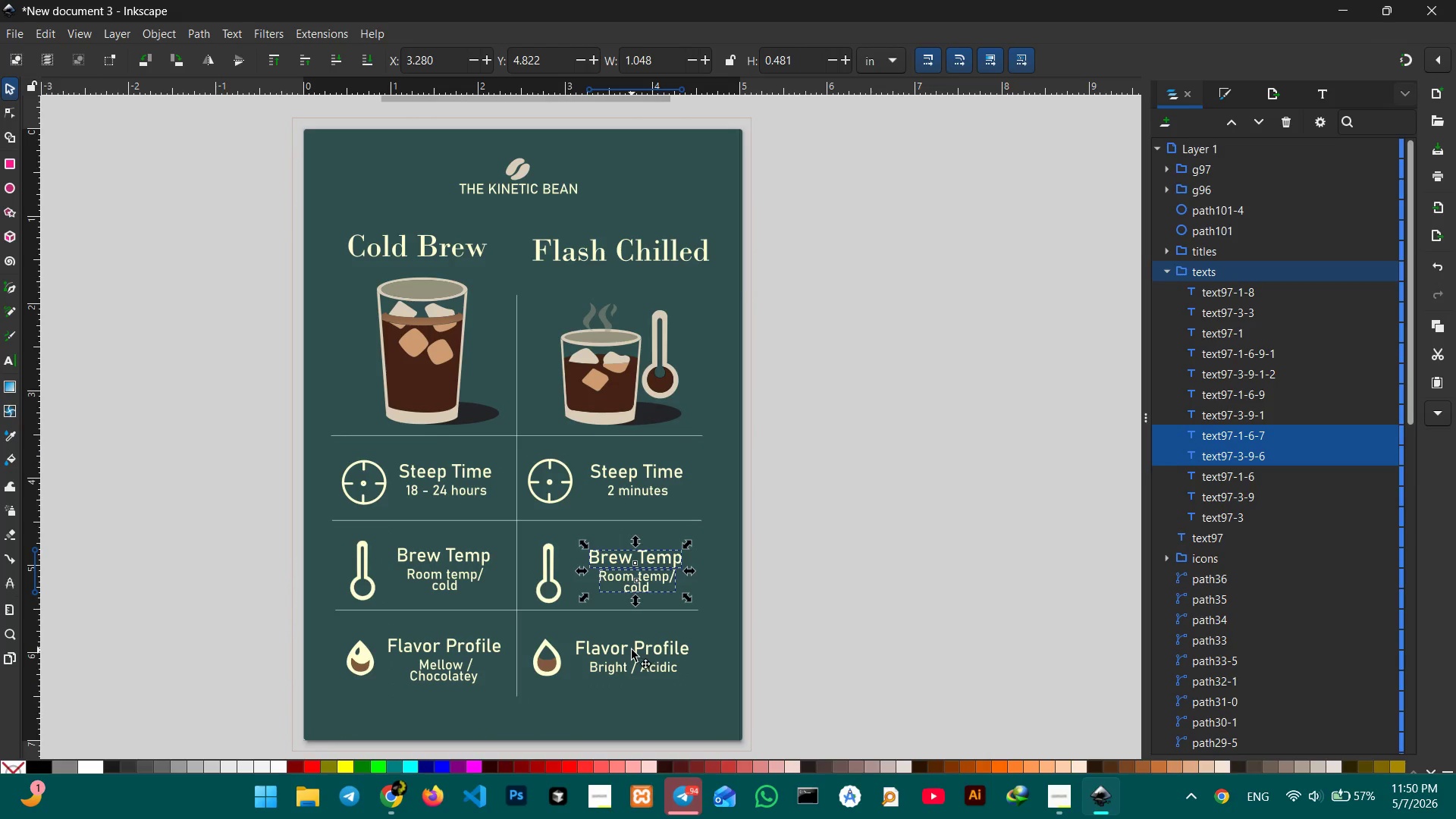 
left_click([632, 650])
 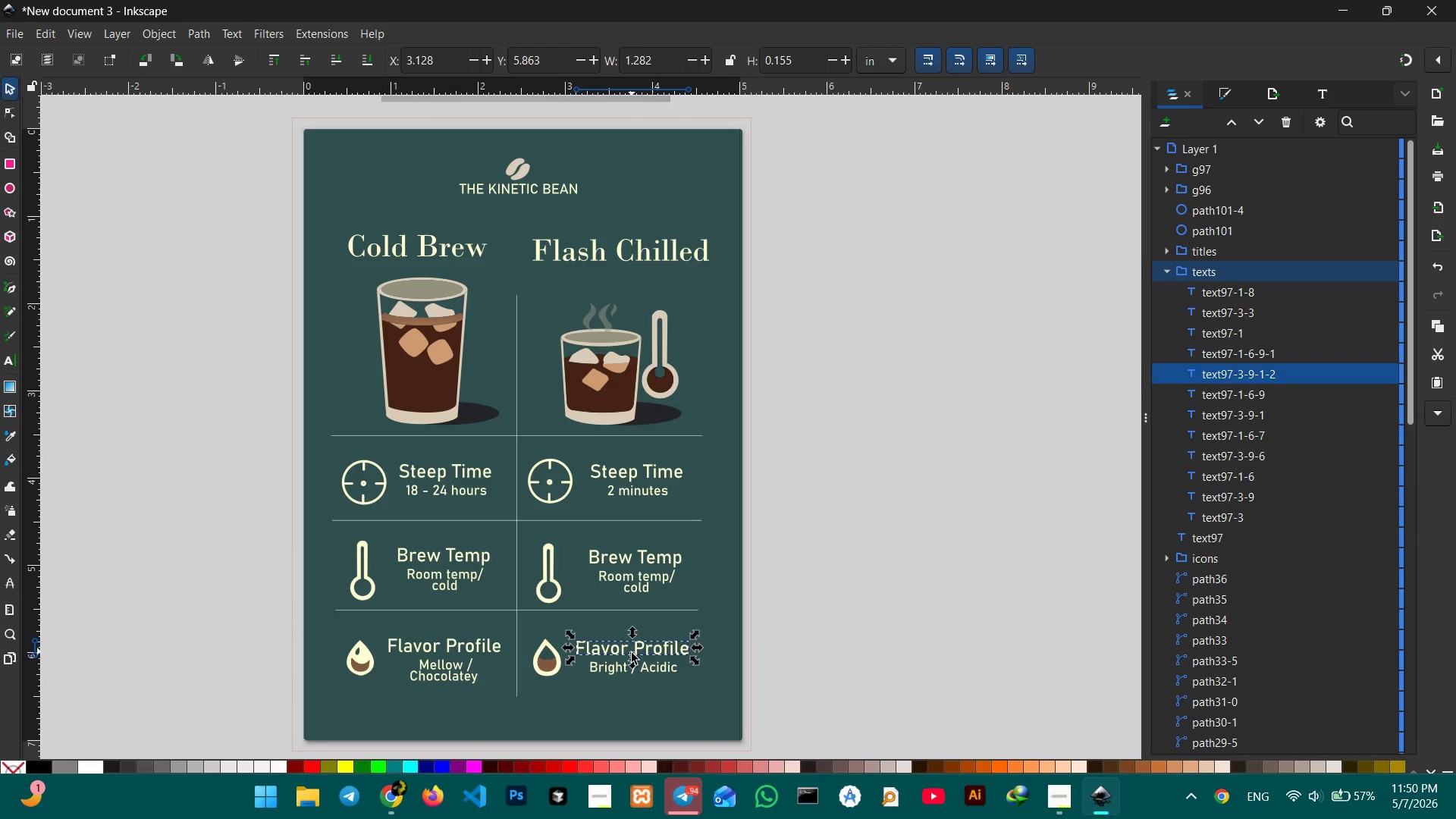 
hold_key(key=ShiftLeft, duration=0.89)
left_click([623, 675])
 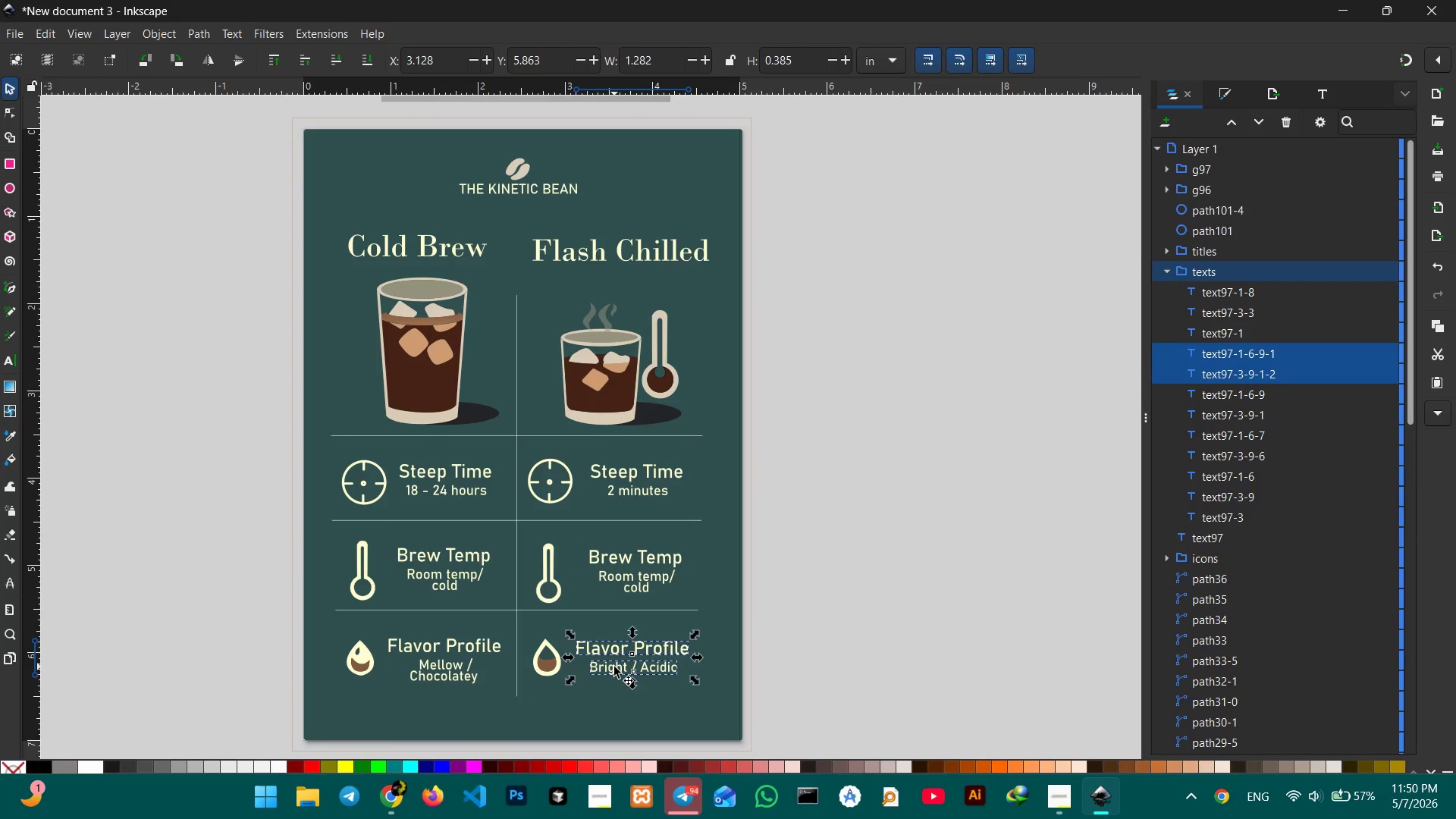 
left_click_drag(start_coordinate=[614, 667], to_coordinate=[624, 667])
 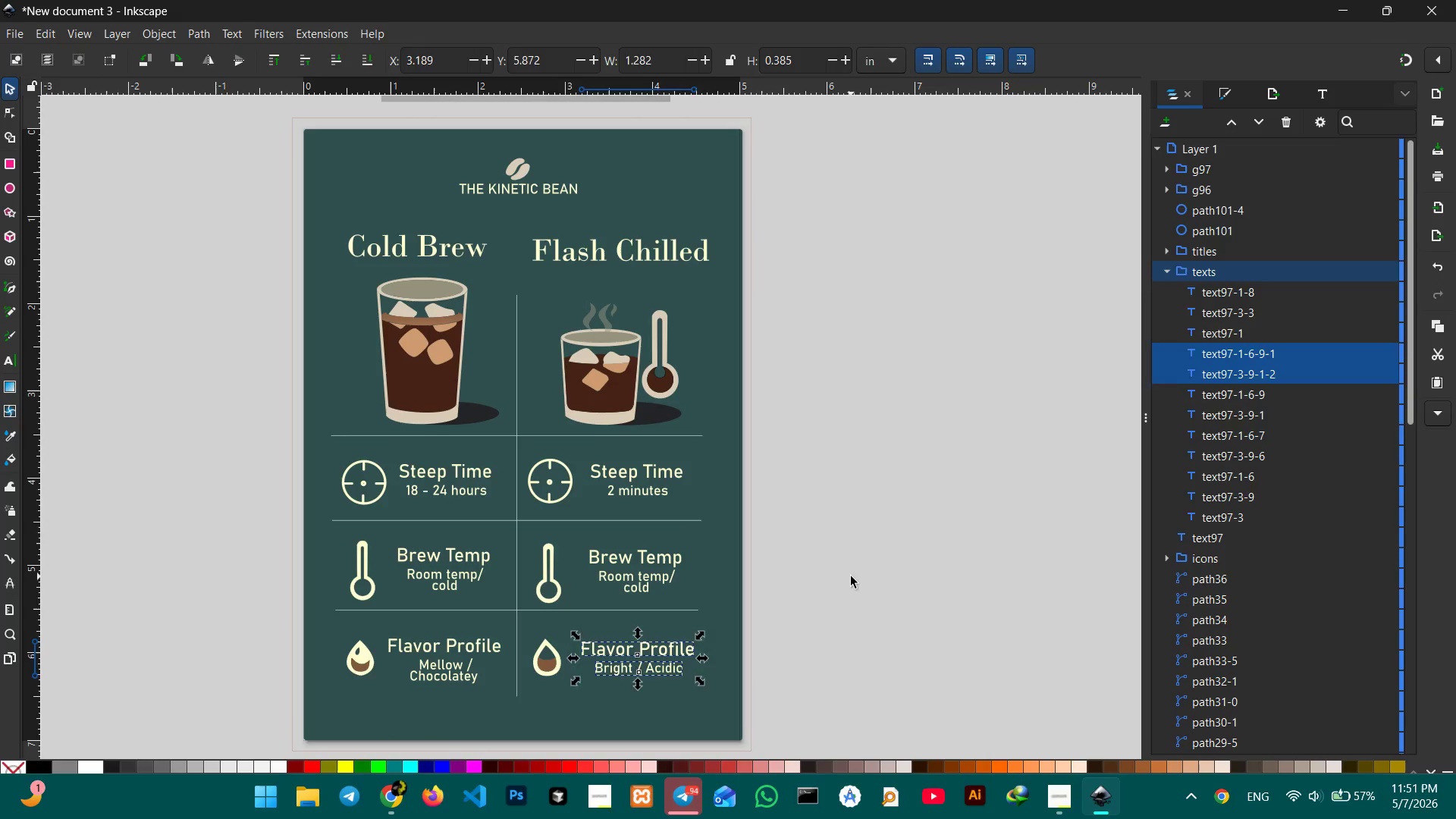 
double_click([851, 576])
 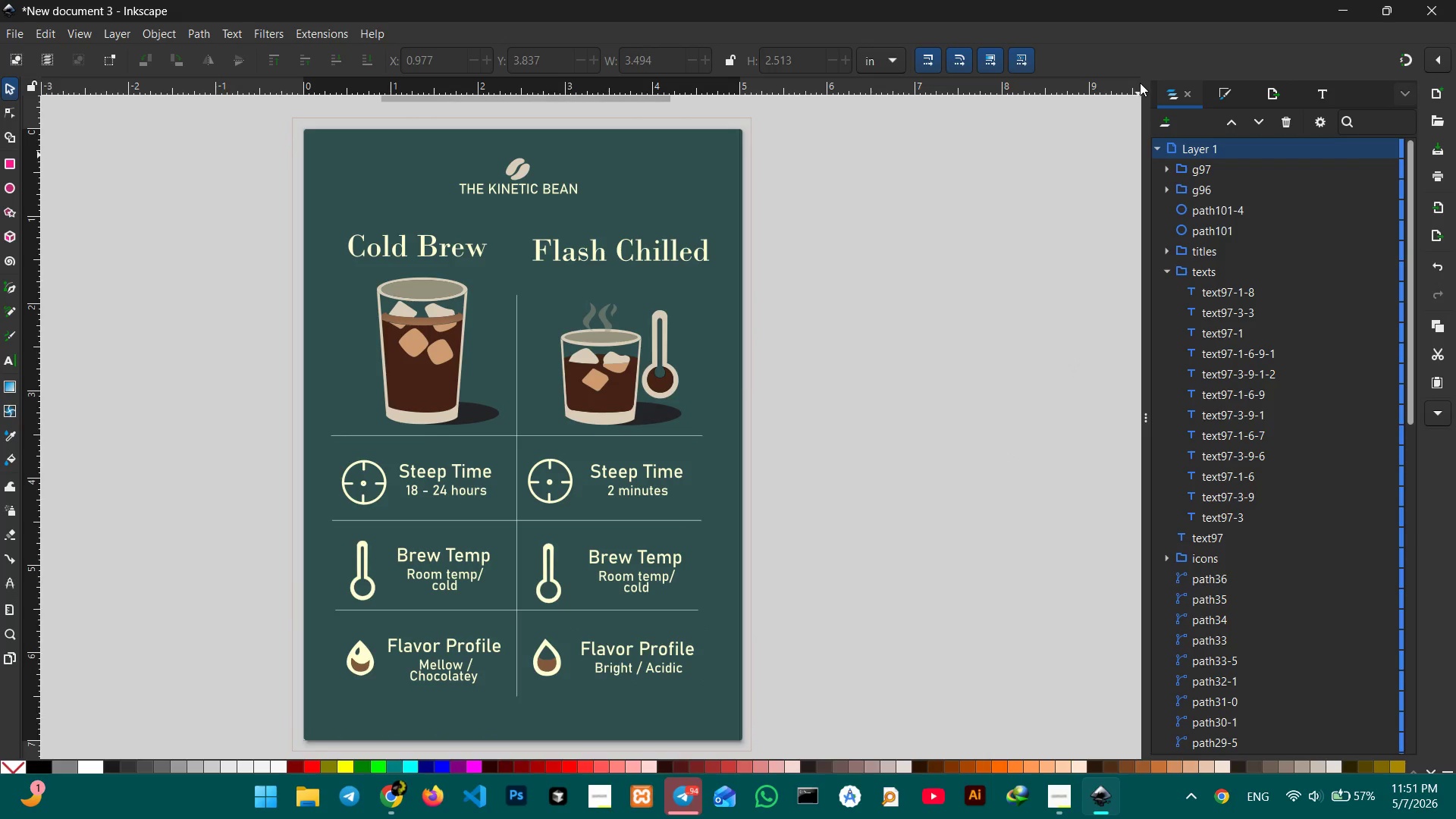 
wait(7.66)
 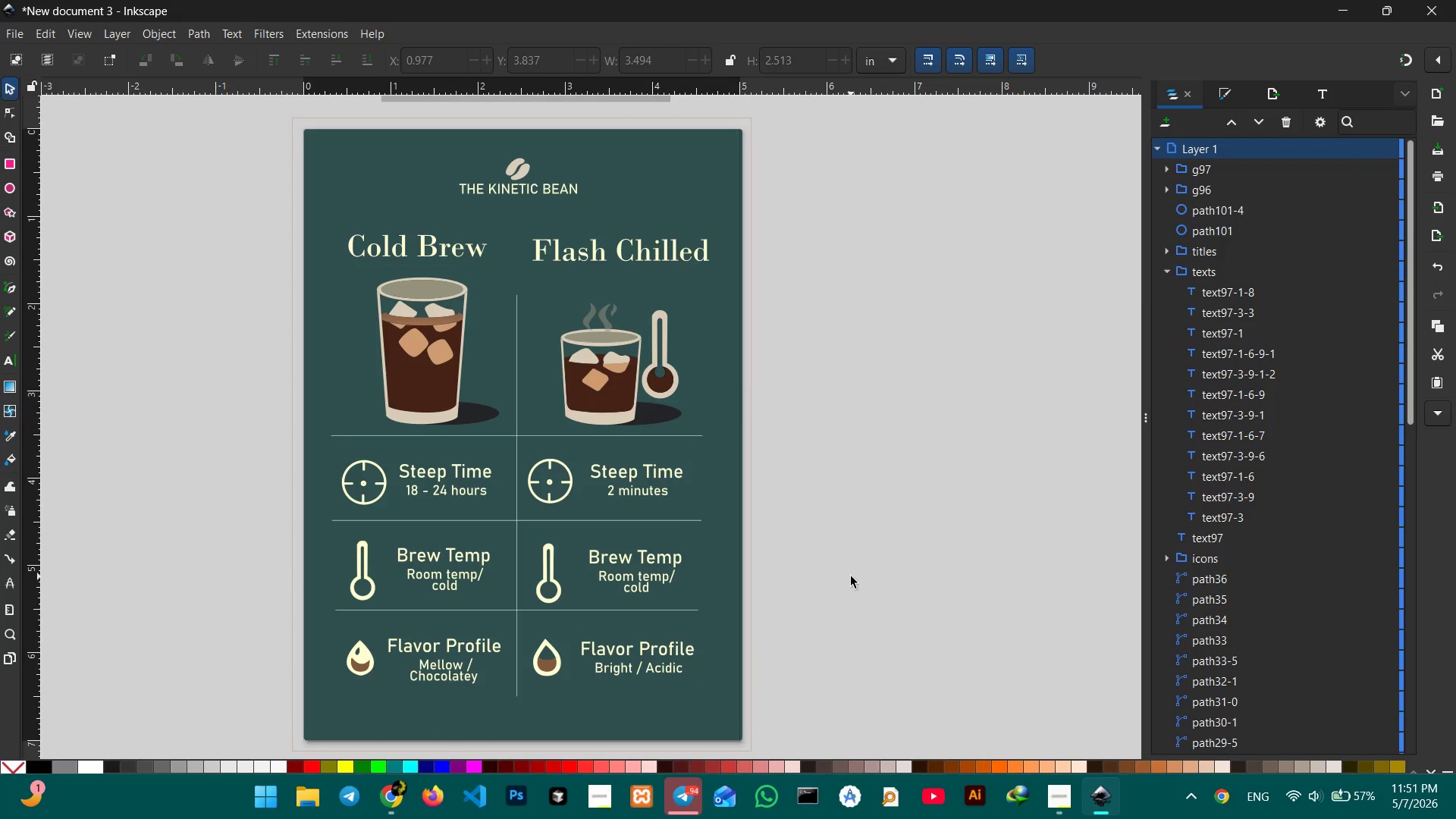 
scroll: coordinate [853, 271], scroll_direction: down, amount: 1.0
 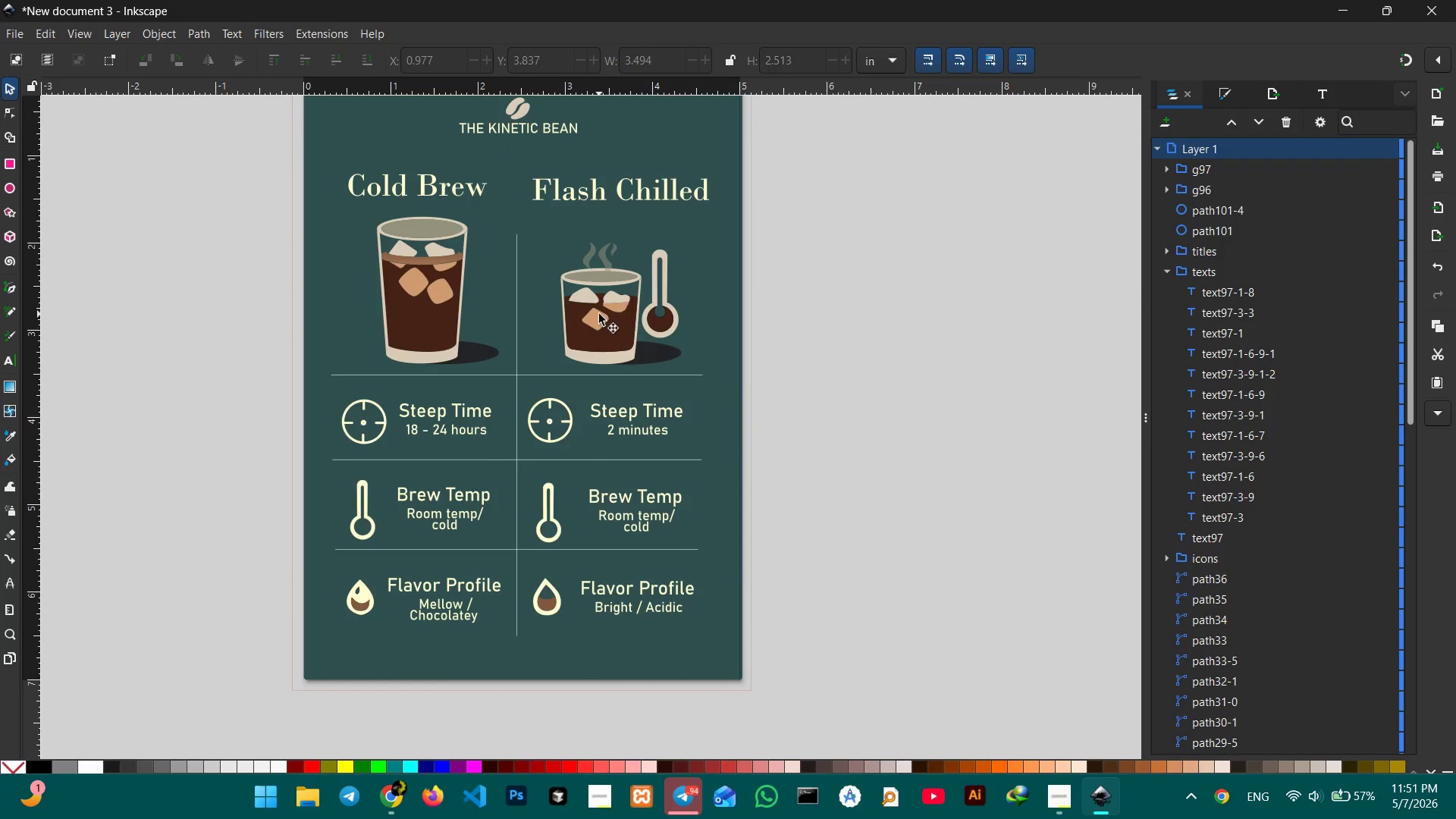 
left_click([599, 314])
 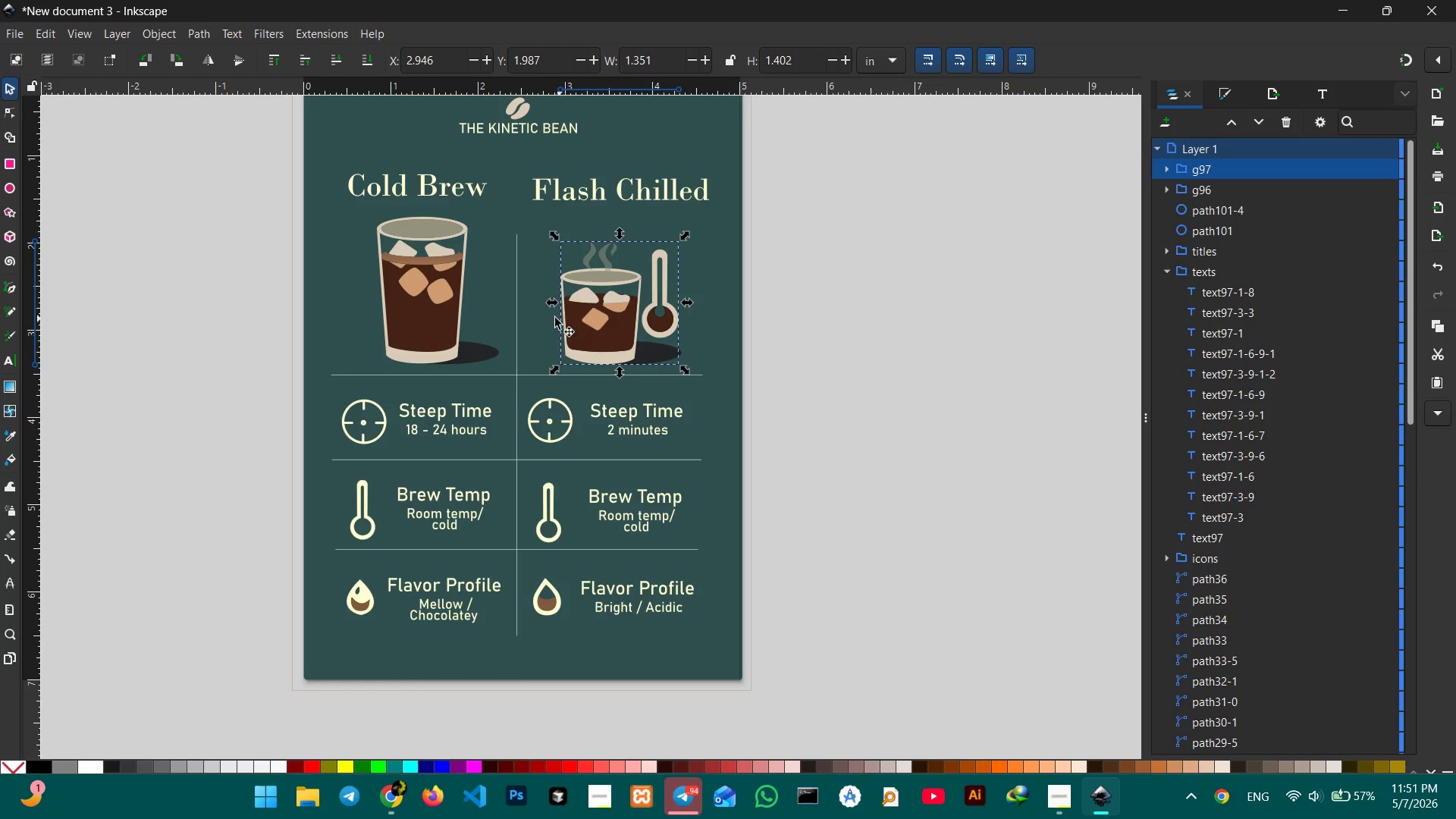 
hold_key(key=ShiftLeft, duration=0.89)
left_click([457, 303])
 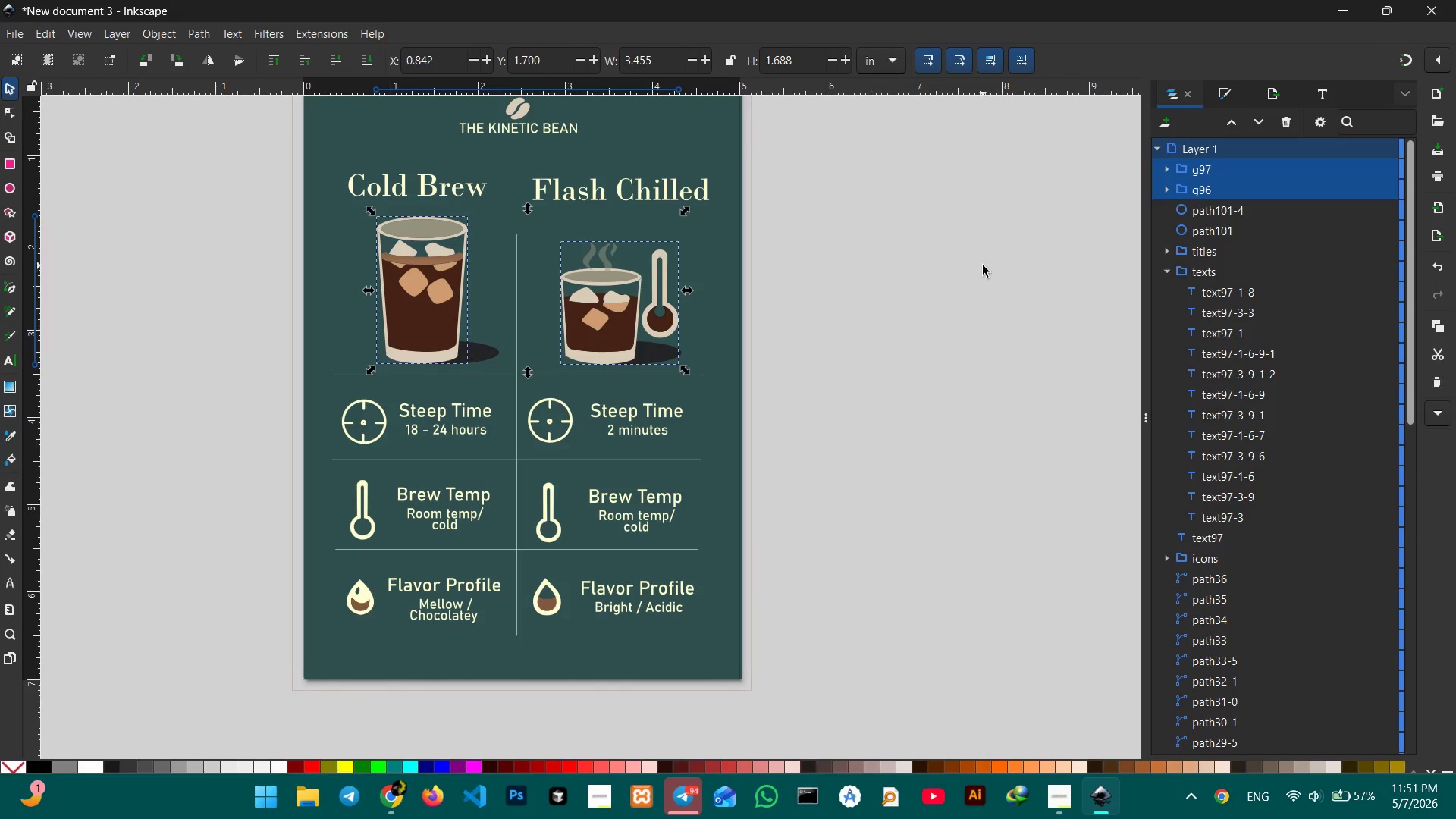 
key(Control+G)
 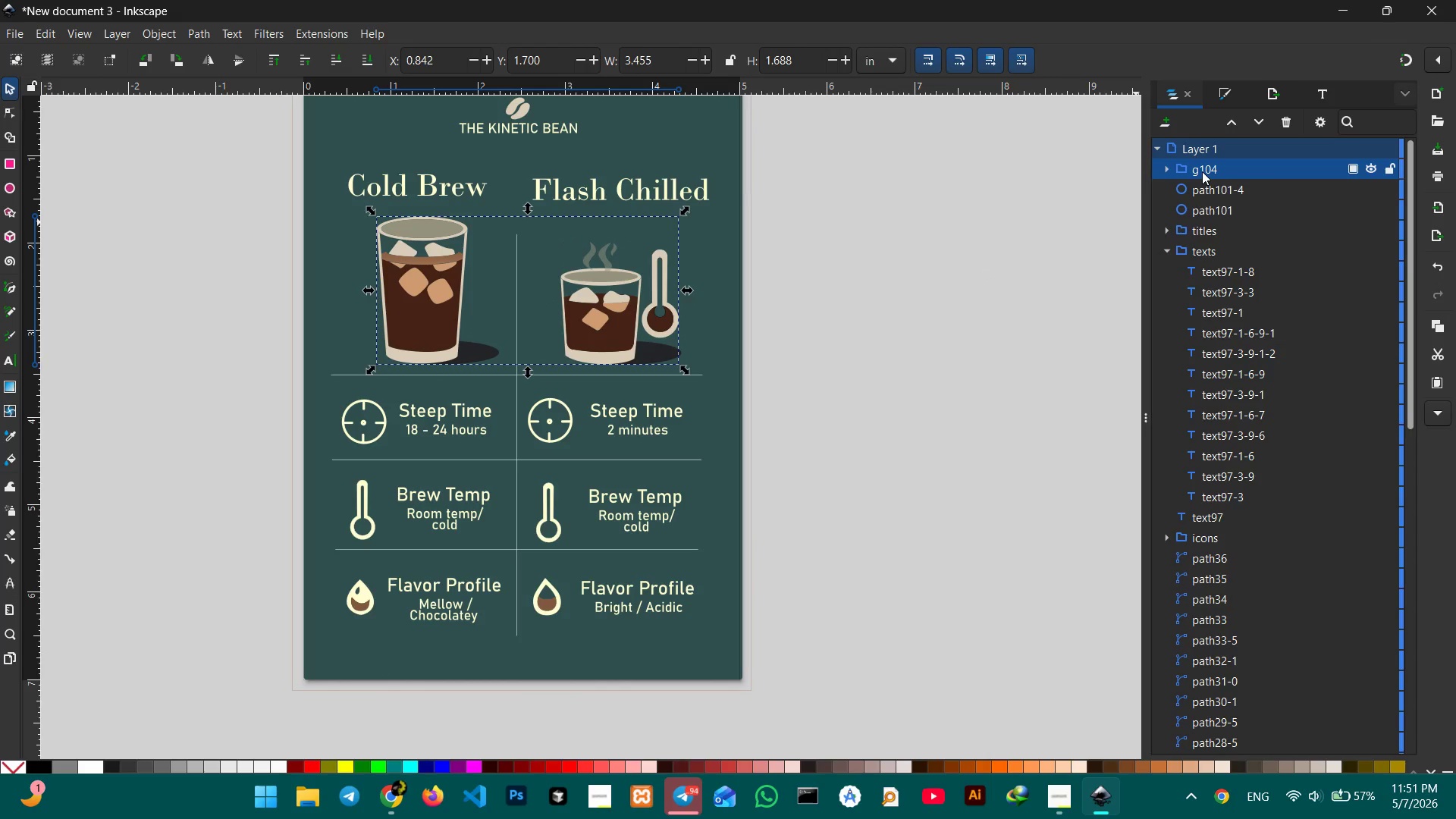 
double_click([1202, 171])
 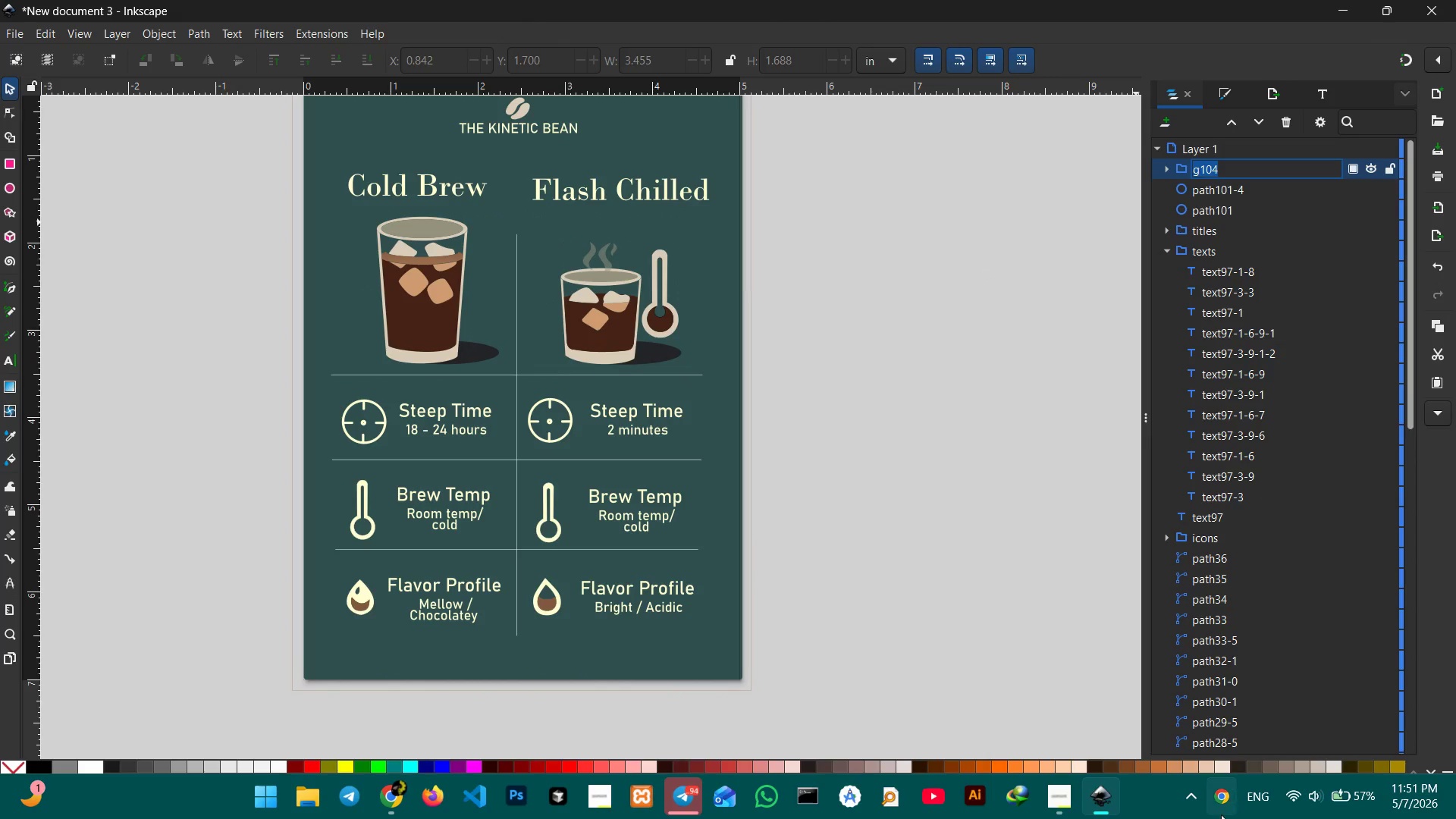 
left_click([1069, 808])